 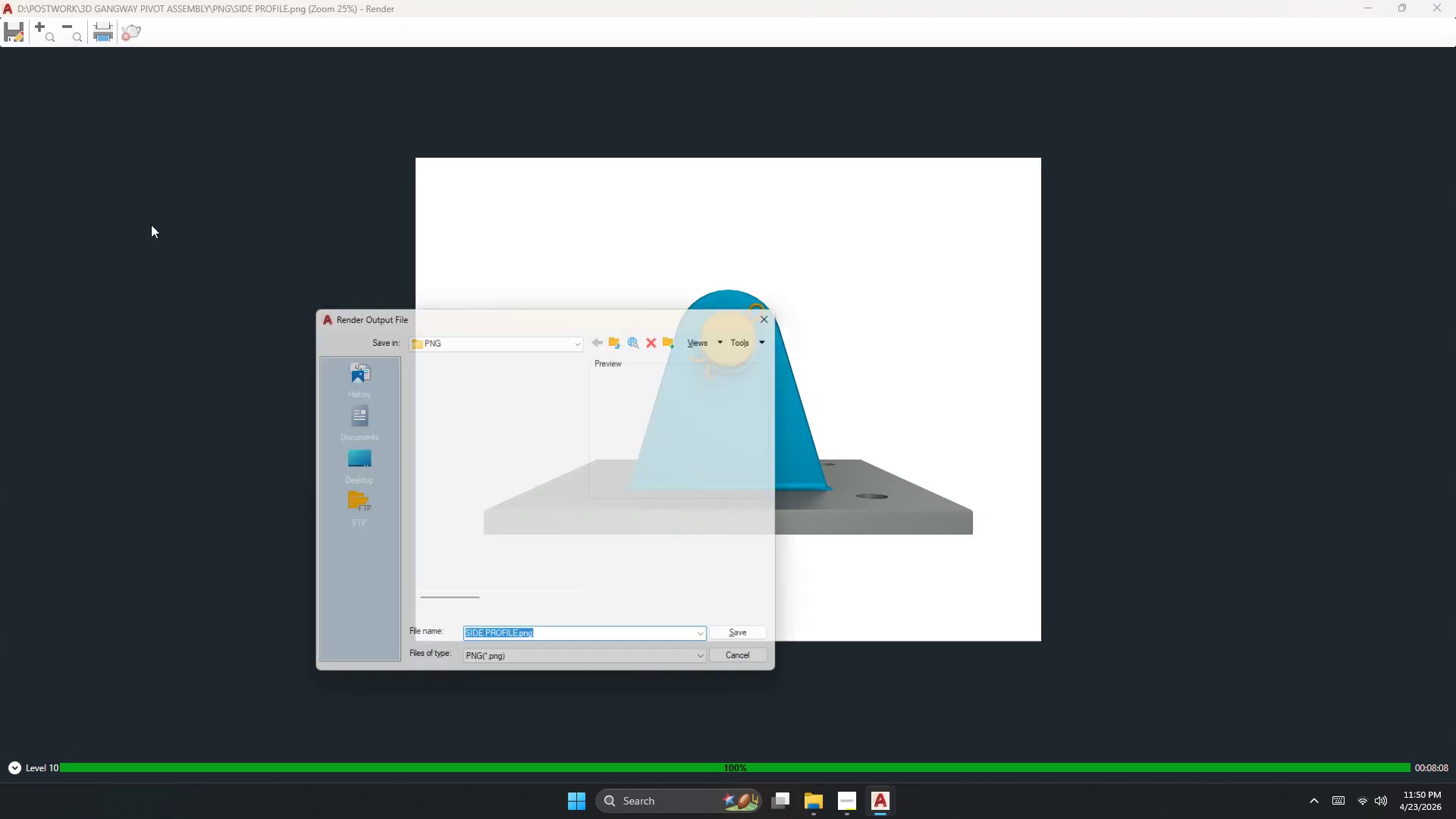 
mouse_move([456, 411])
 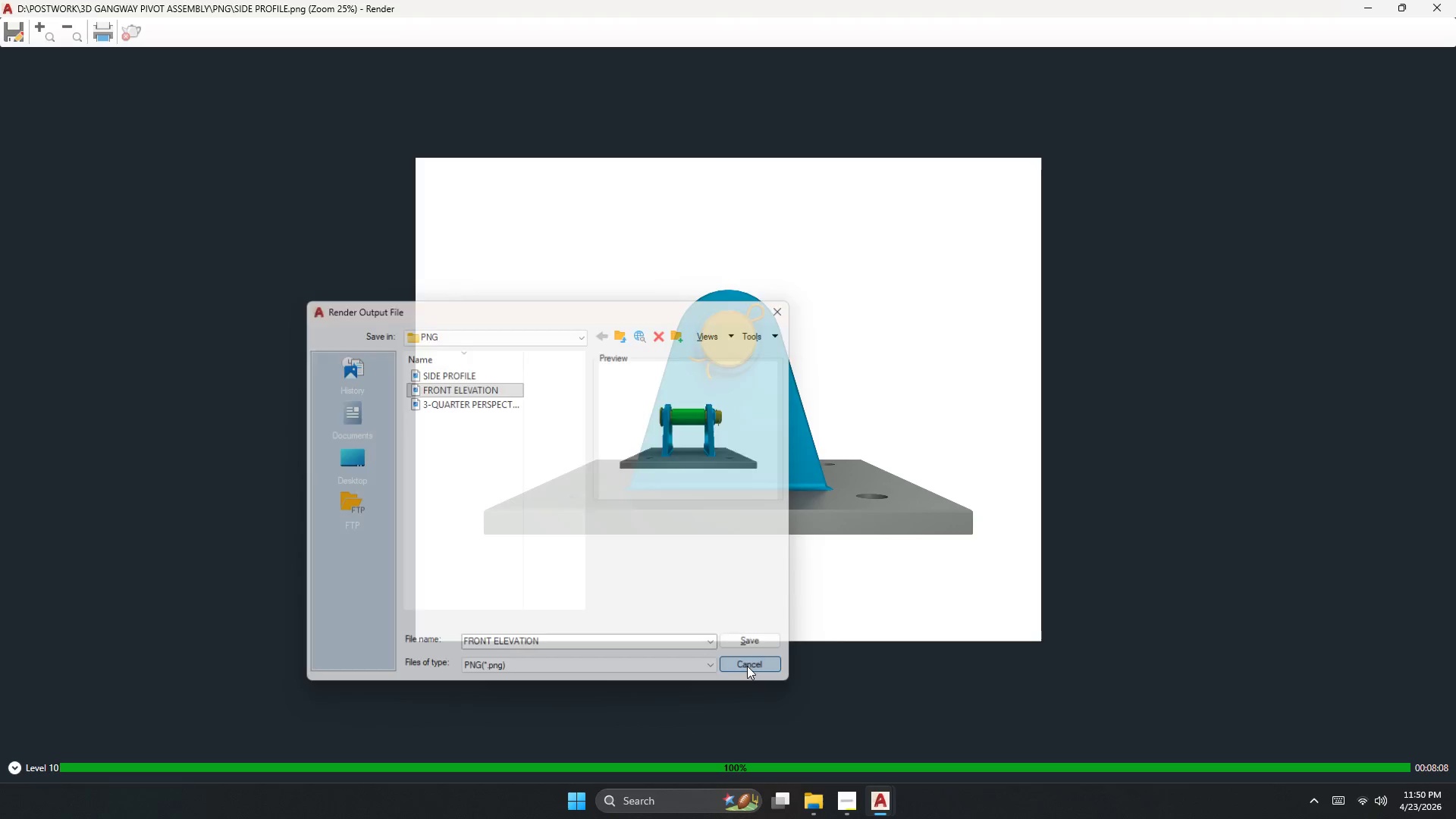 
wait(6.52)
 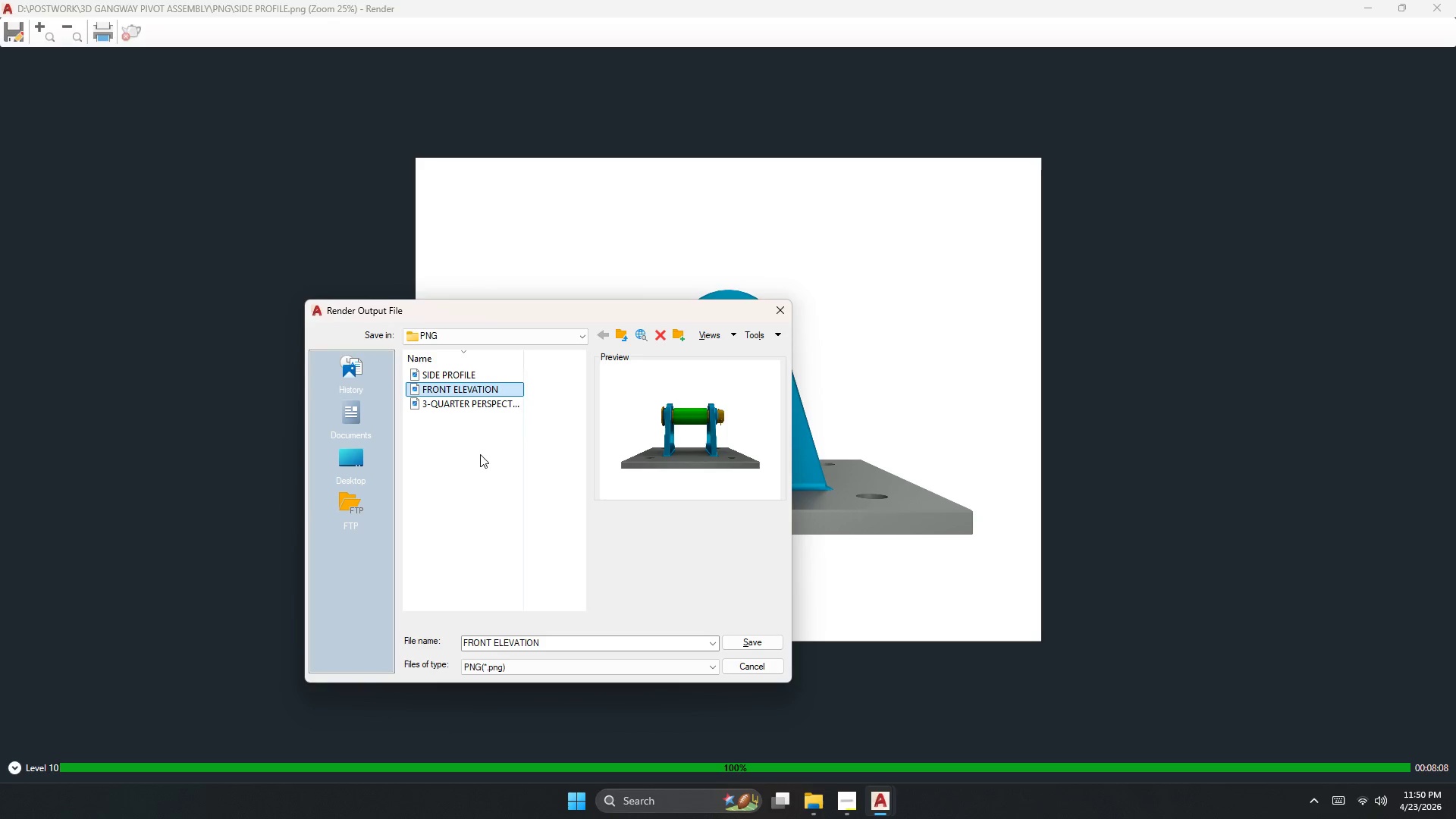 
left_click([1455, 0])
 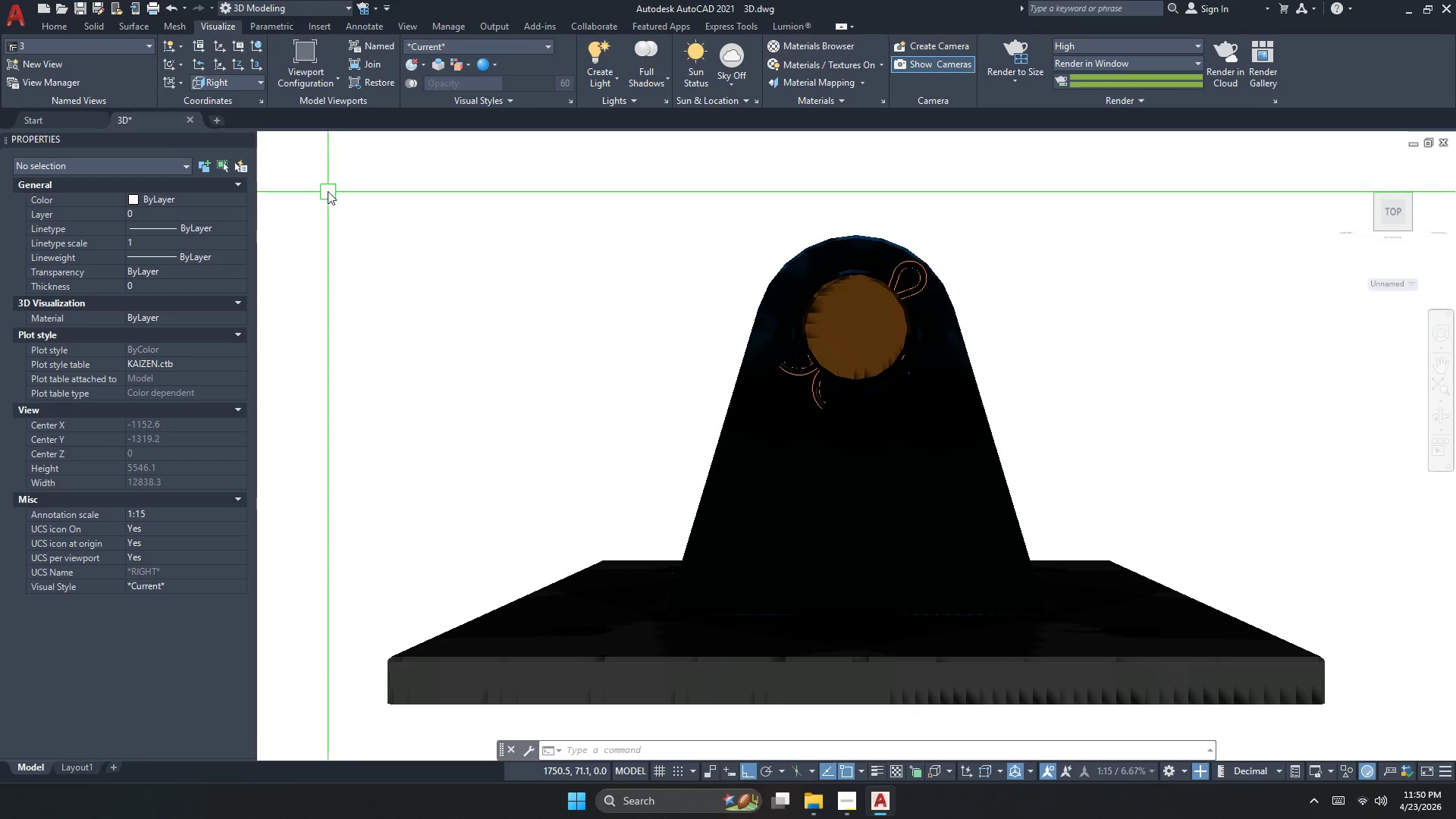 
left_click([322, 136])
 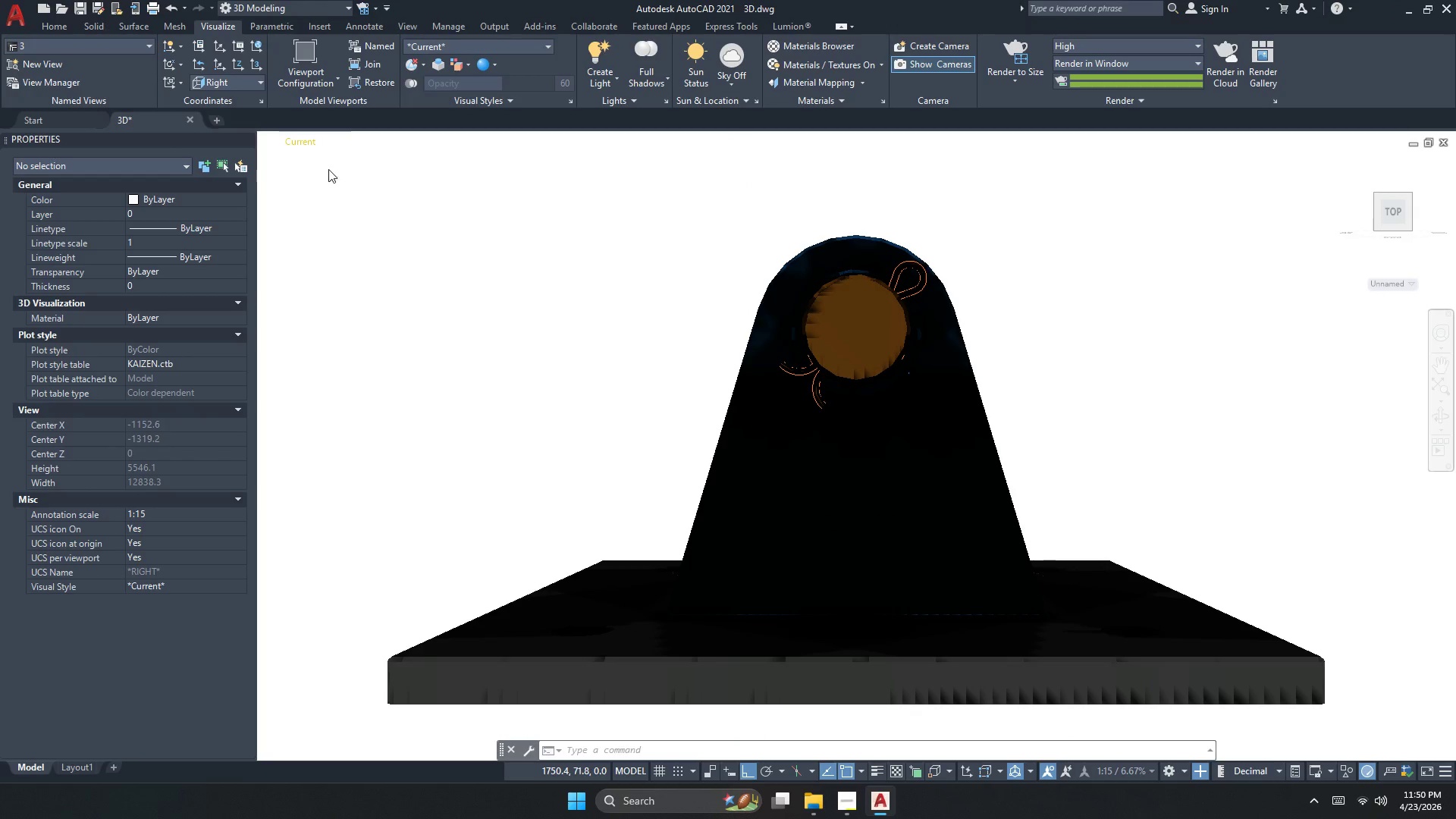 
key(Escape)